 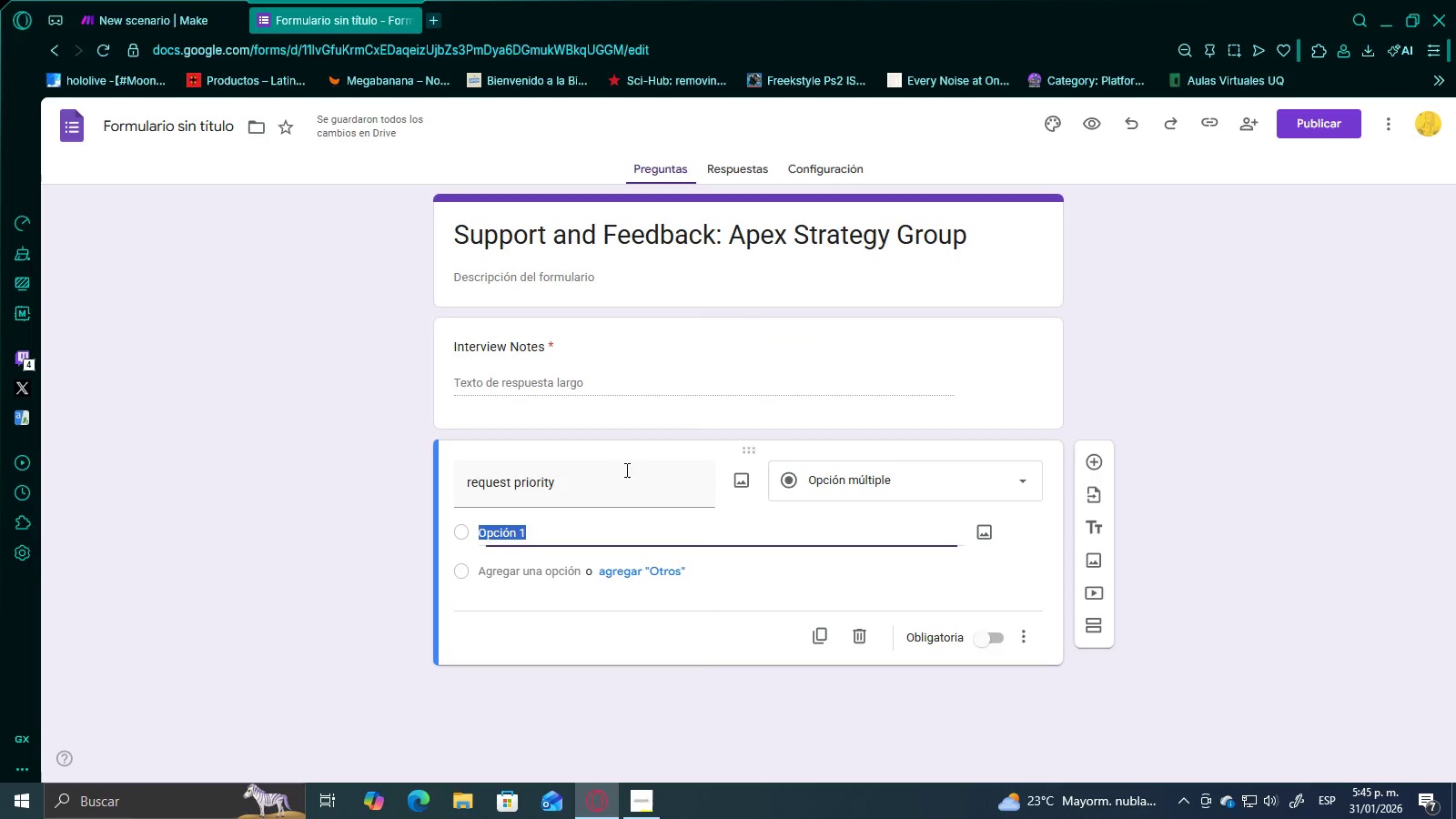 
double_click([571, 533])
 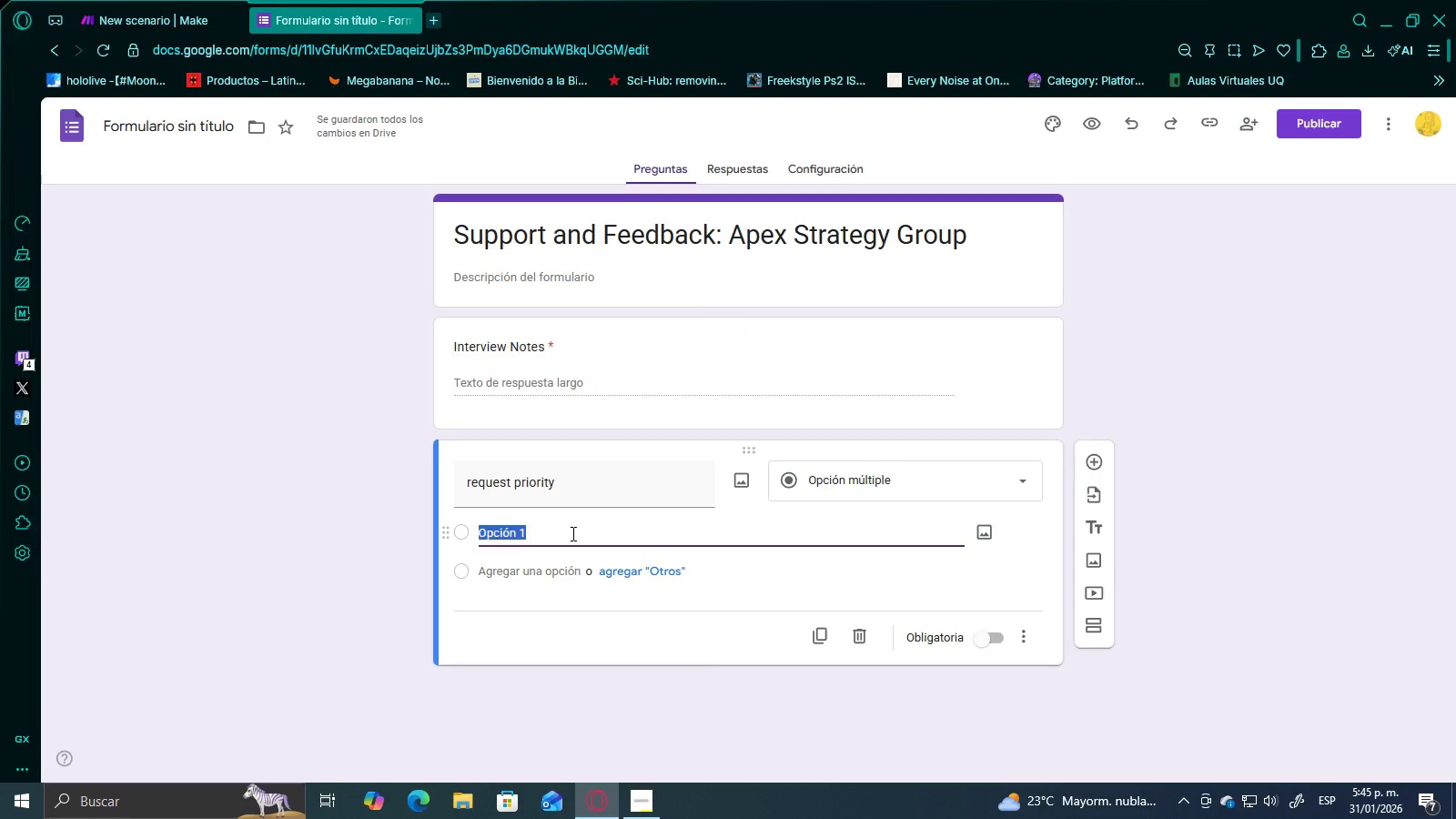 
triple_click([571, 533])
 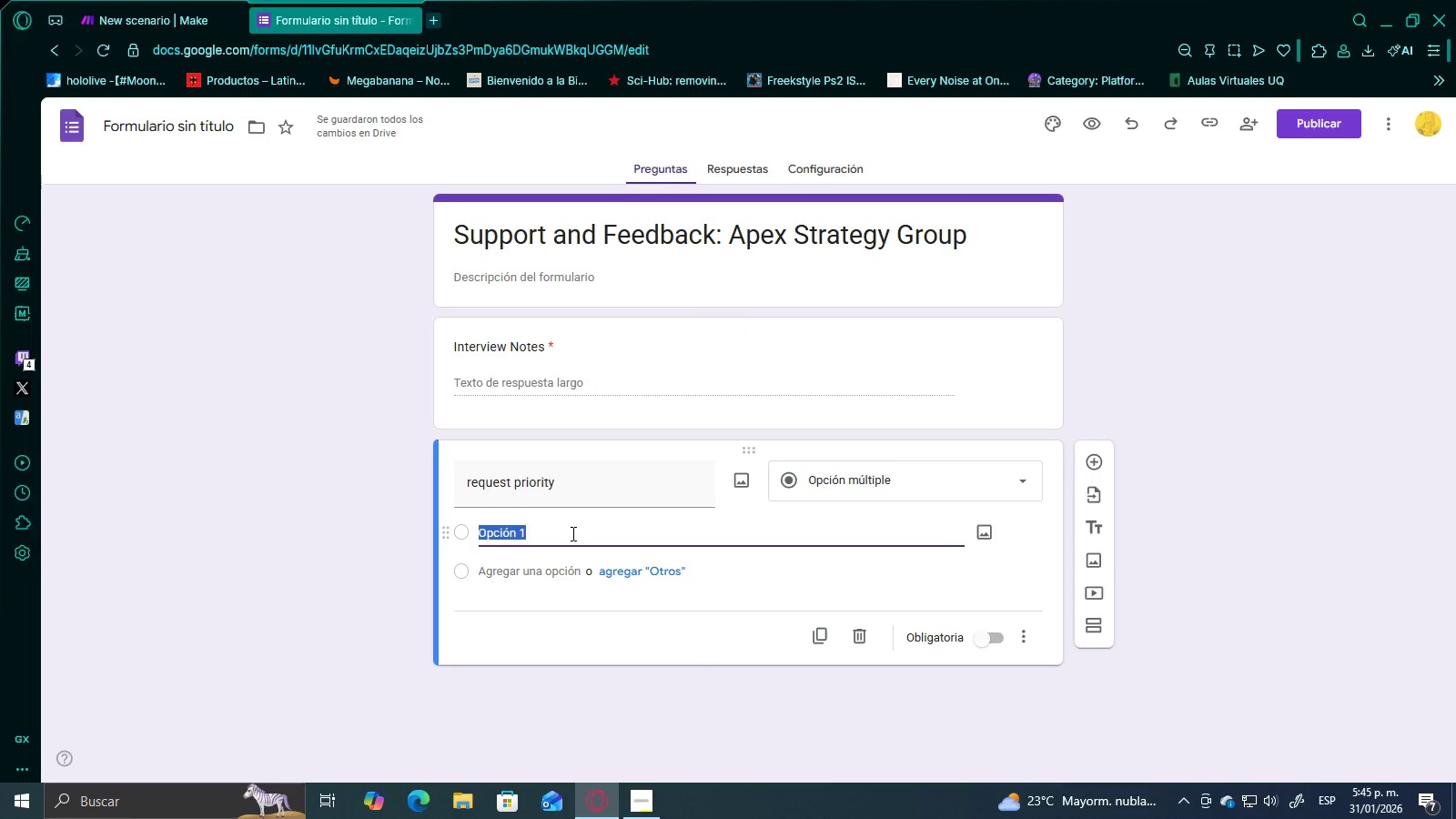 
type(higHigh)
 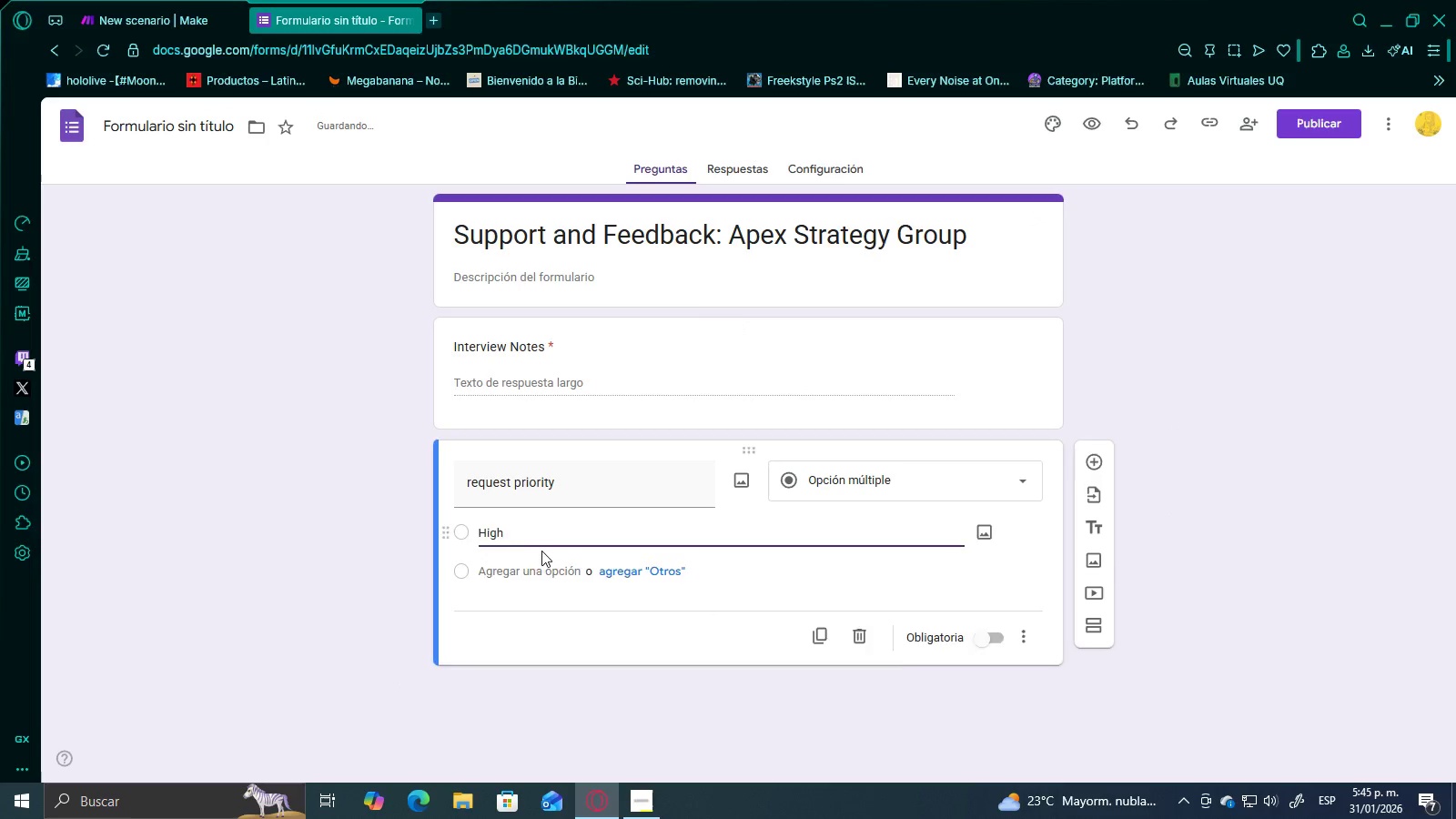 
hold_key(key=Backspace, duration=0.67)
 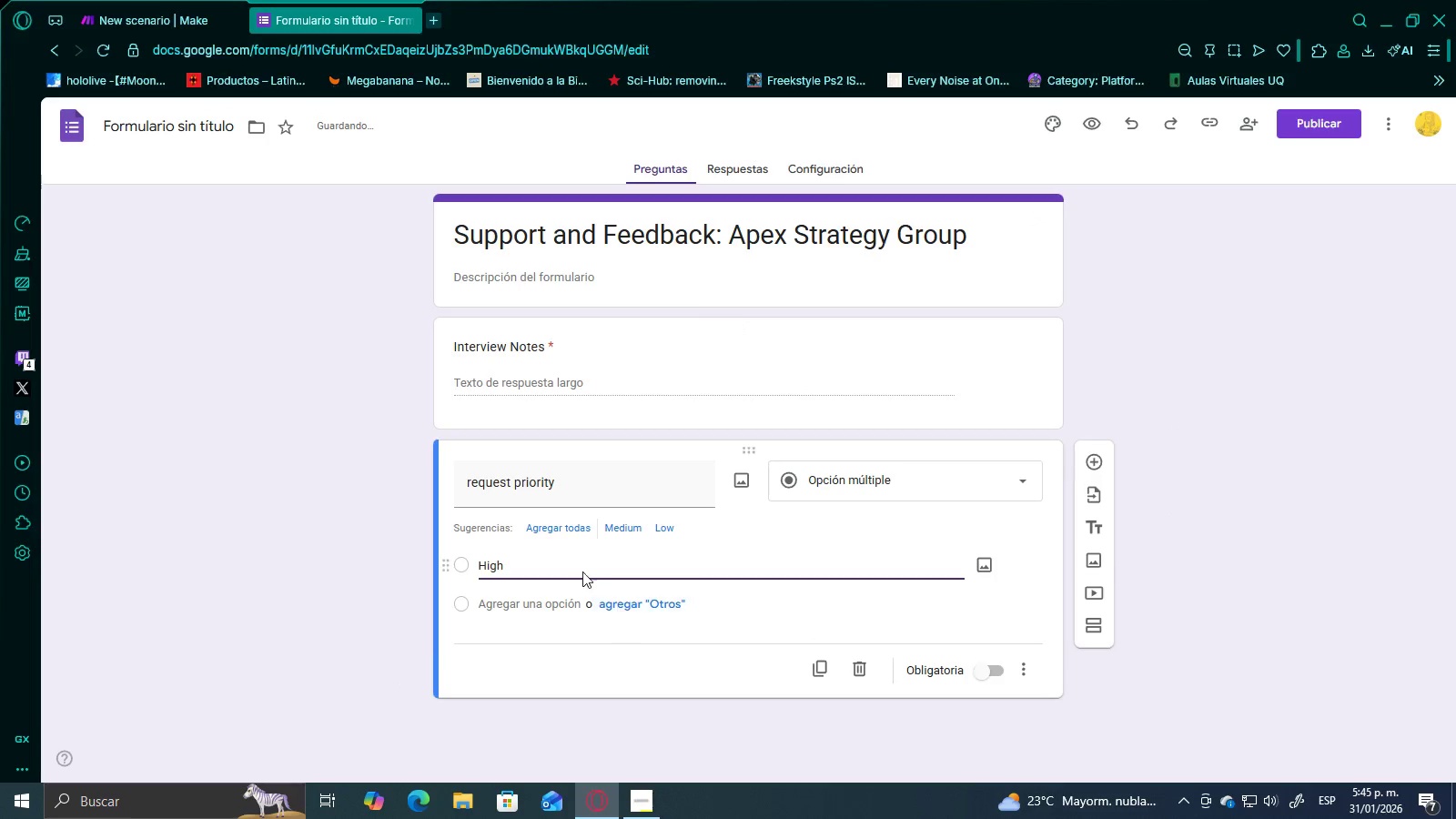 
left_click([529, 606])
 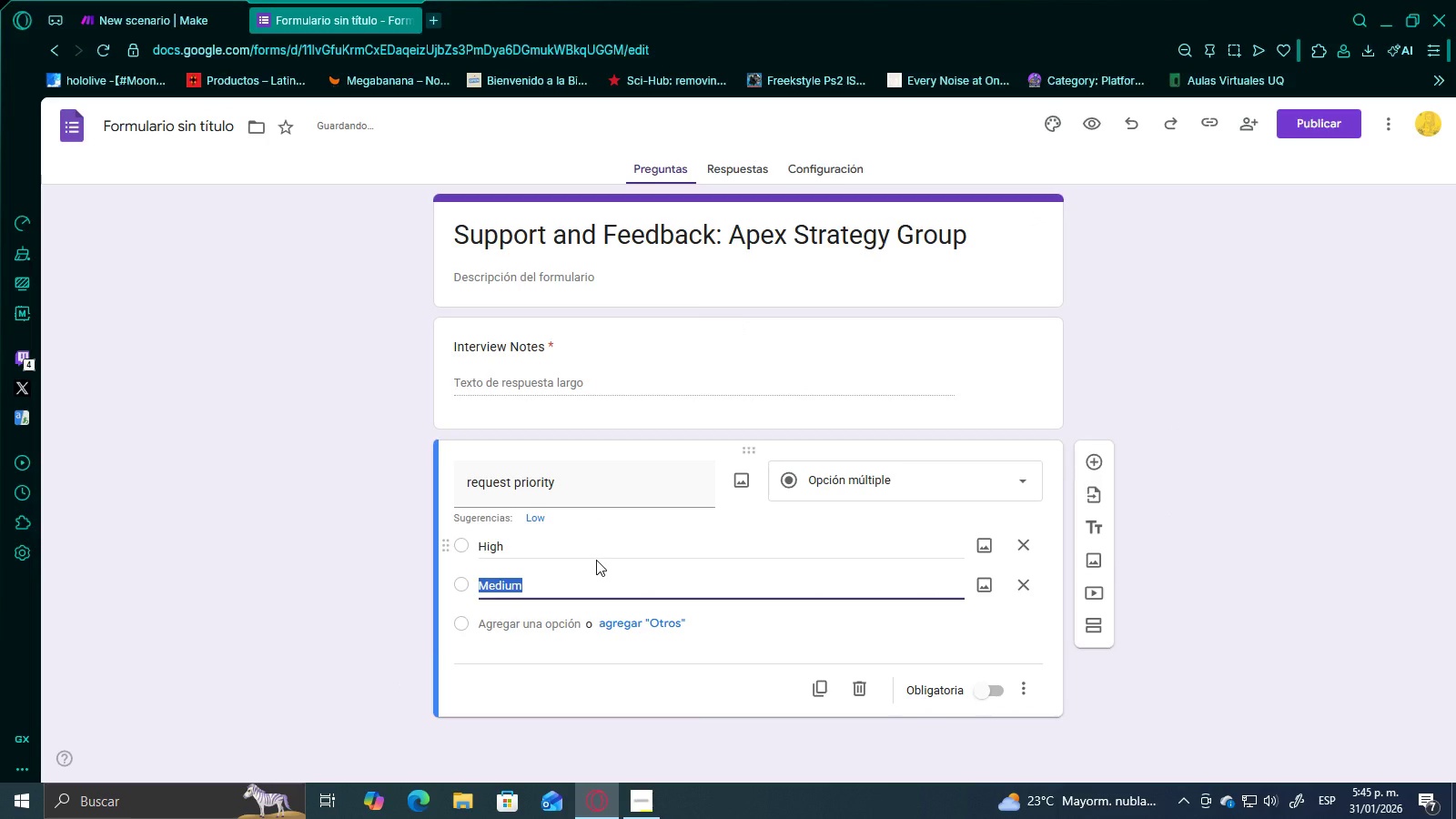 
type(Critical)
 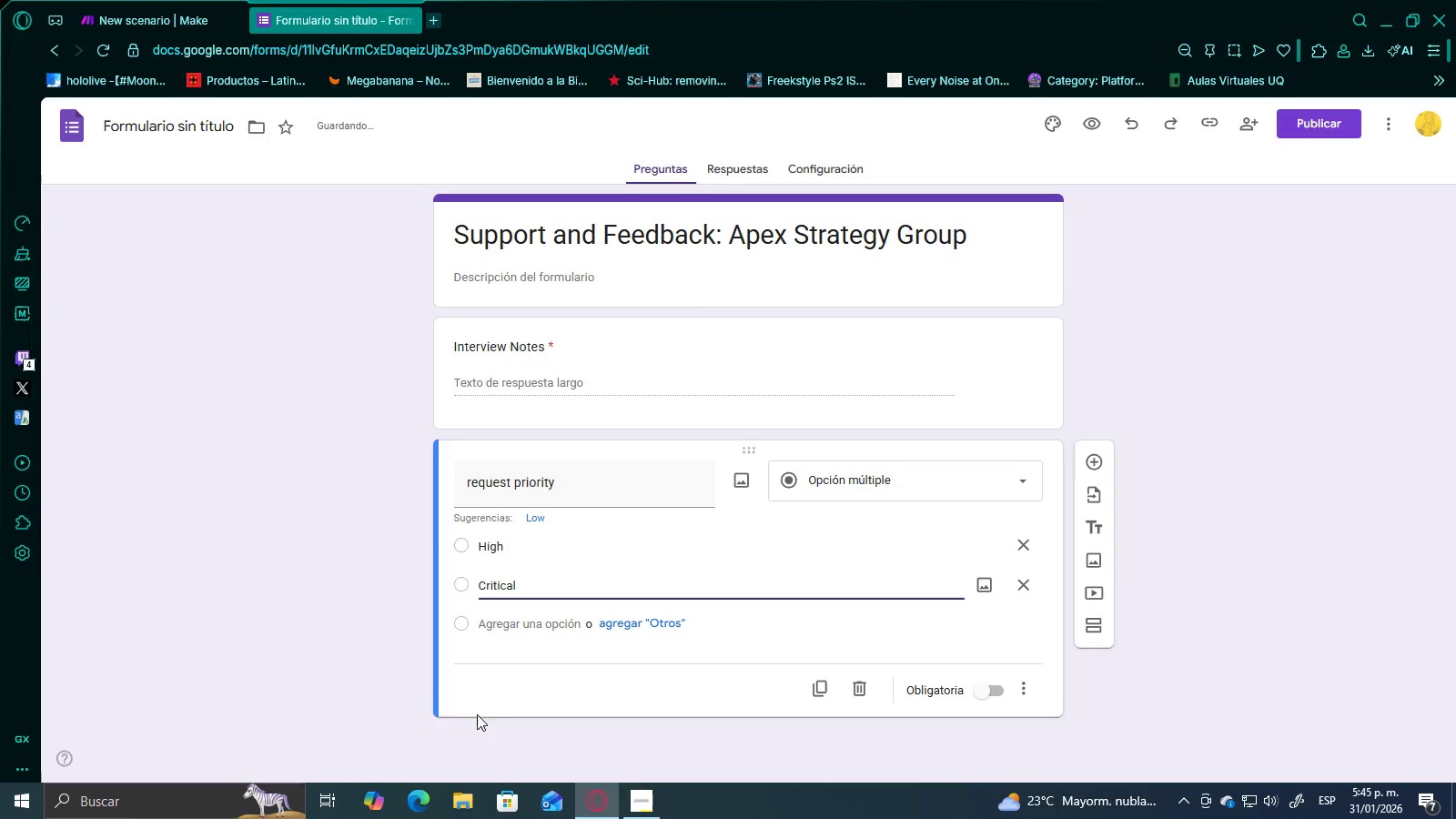 
left_click_drag(start_coordinate=[526, 684], to_coordinate=[521, 685])
 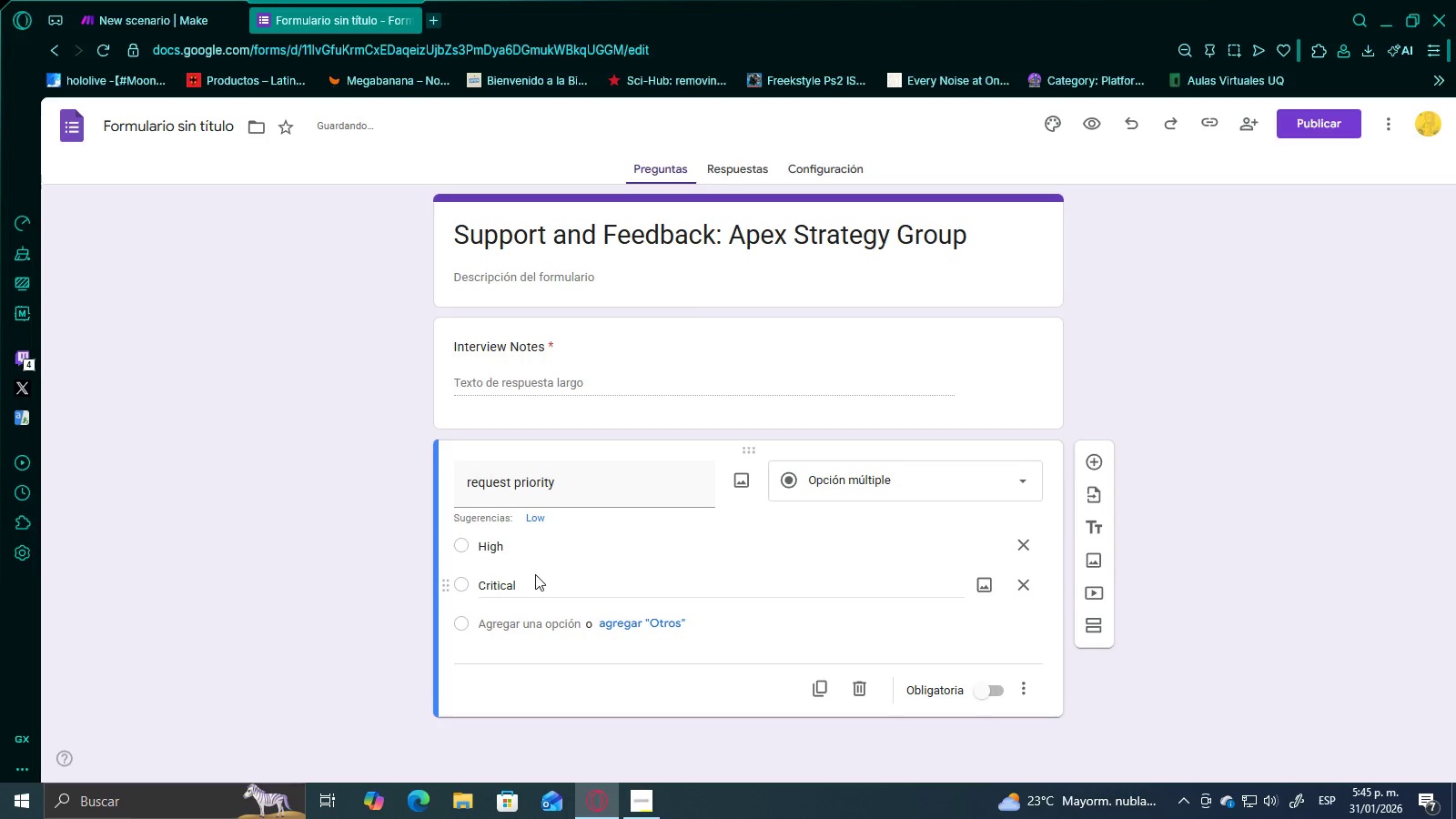 
left_click_drag(start_coordinate=[542, 588], to_coordinate=[542, 571])
 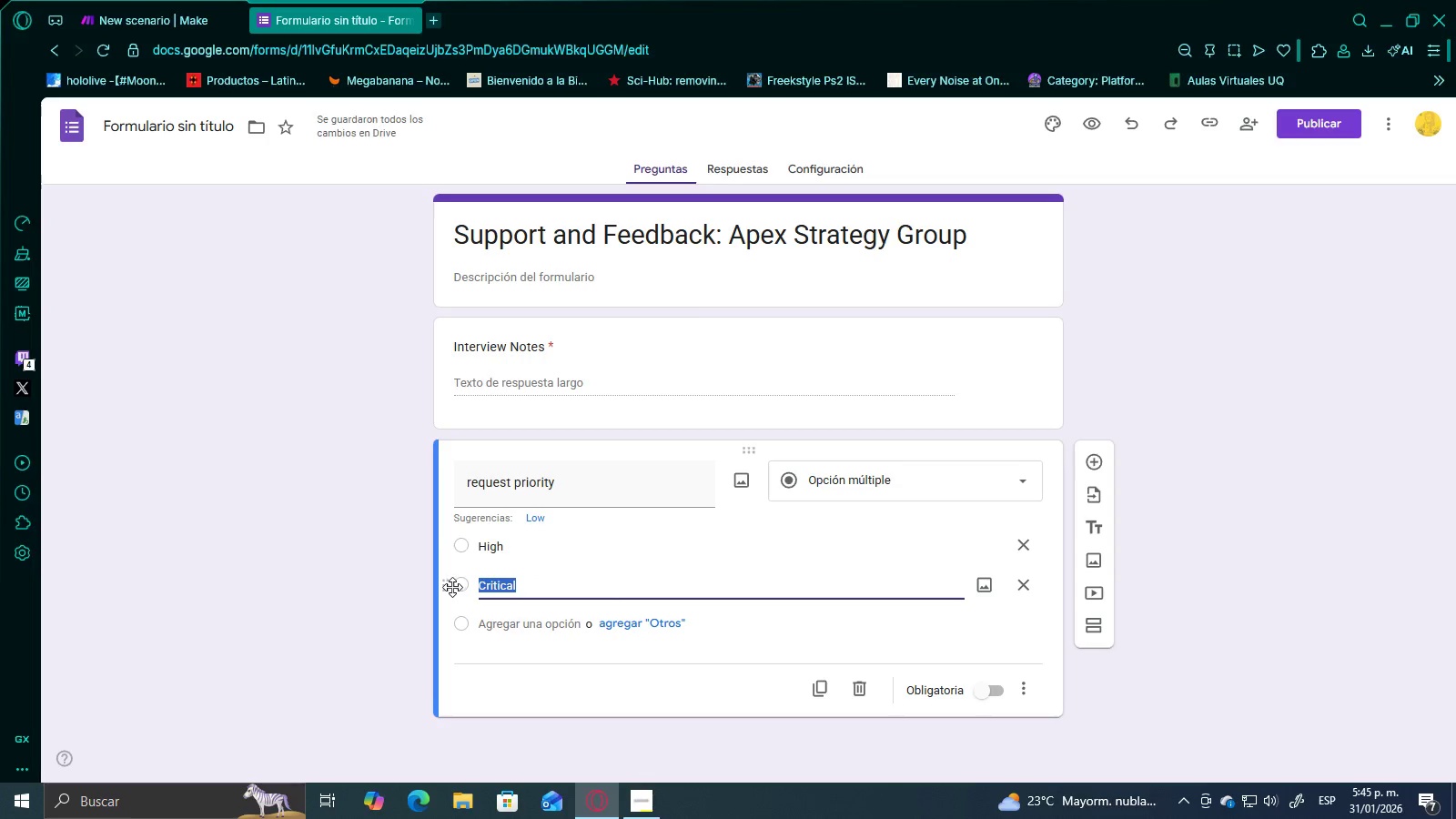 
left_click_drag(start_coordinate=[452, 587], to_coordinate=[453, 552])
 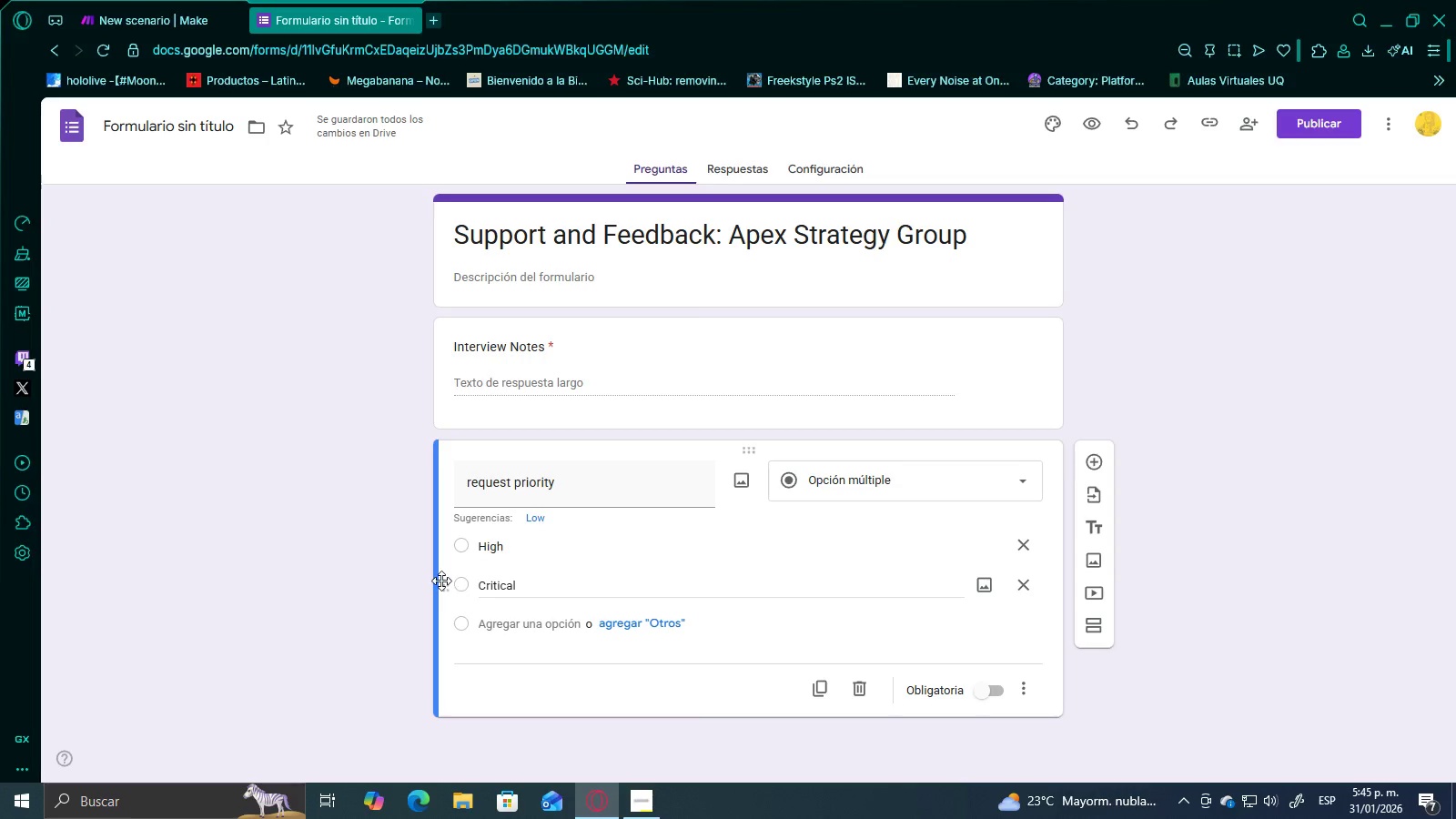 
left_click_drag(start_coordinate=[441, 580], to_coordinate=[447, 533])
 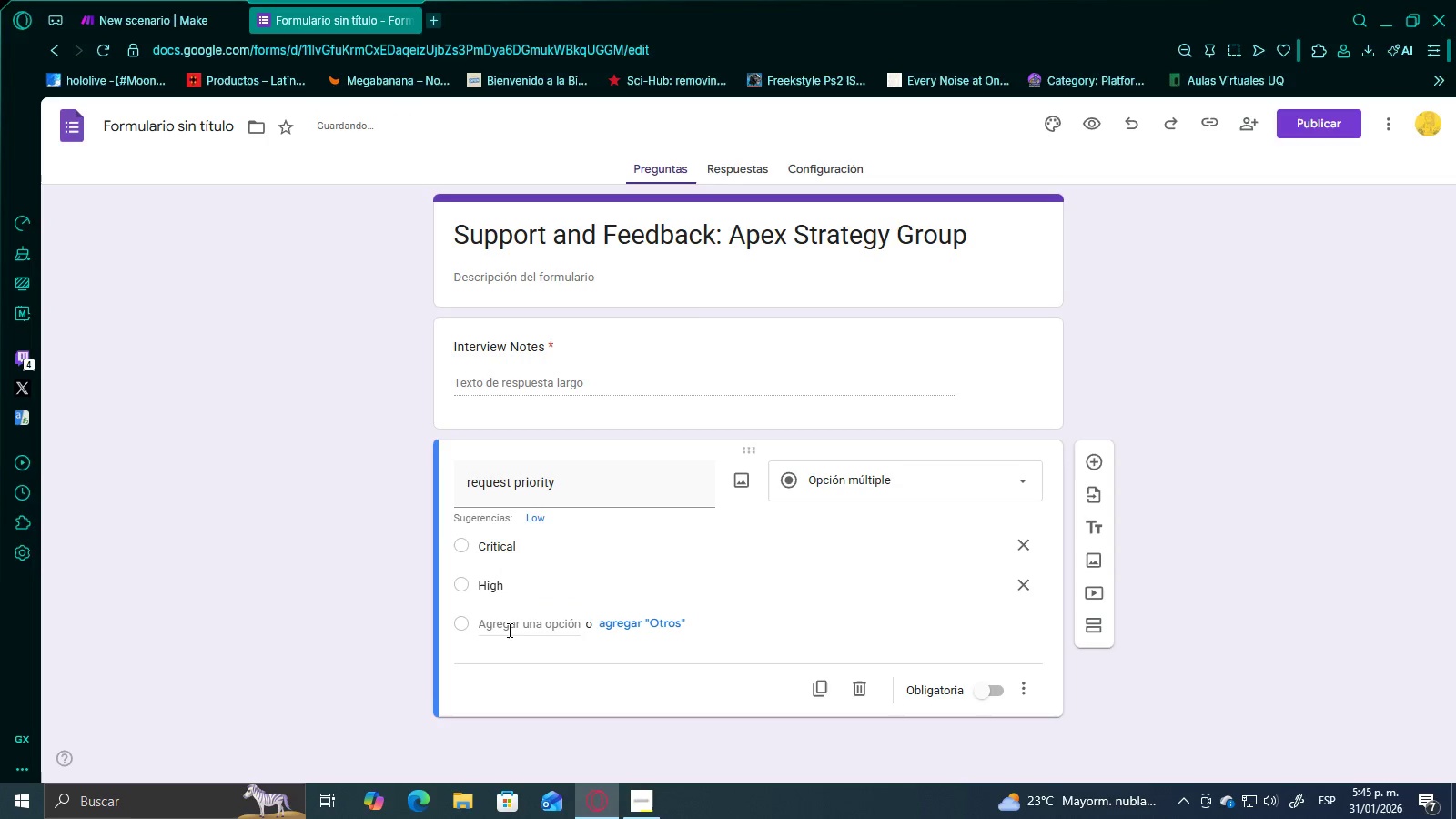 
double_click([508, 632])
 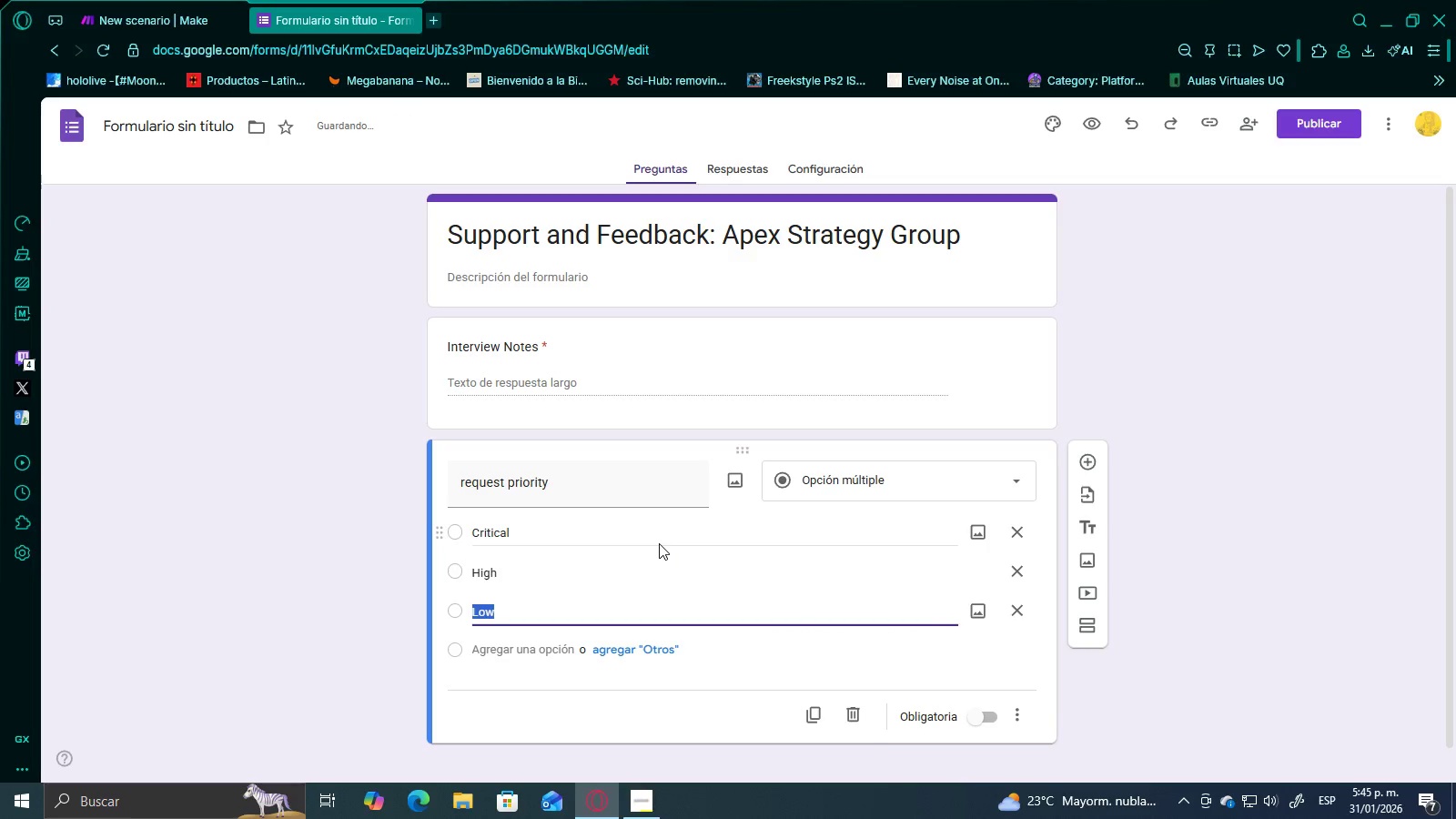 
type(Medium)
 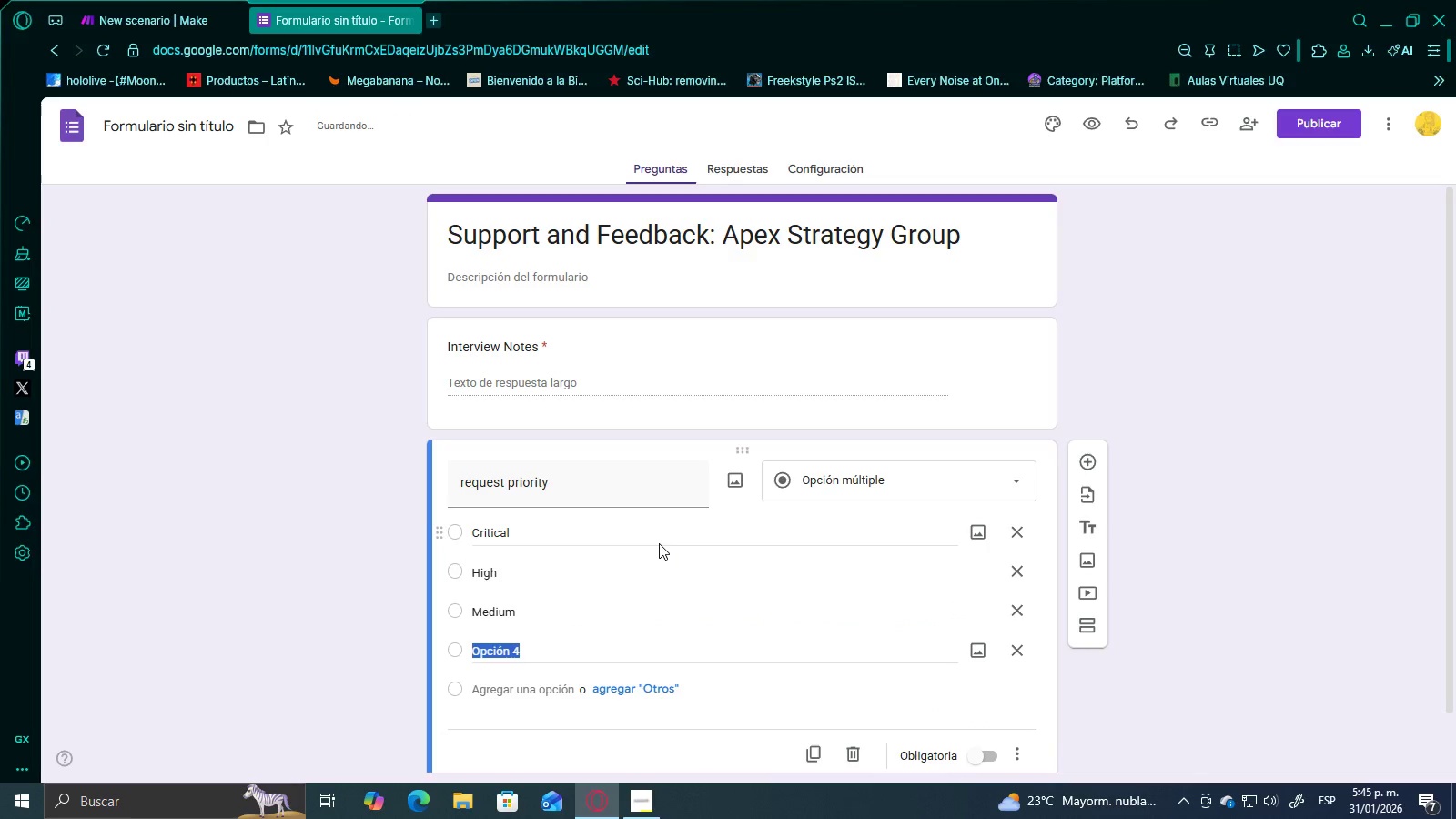 
key(Enter)
 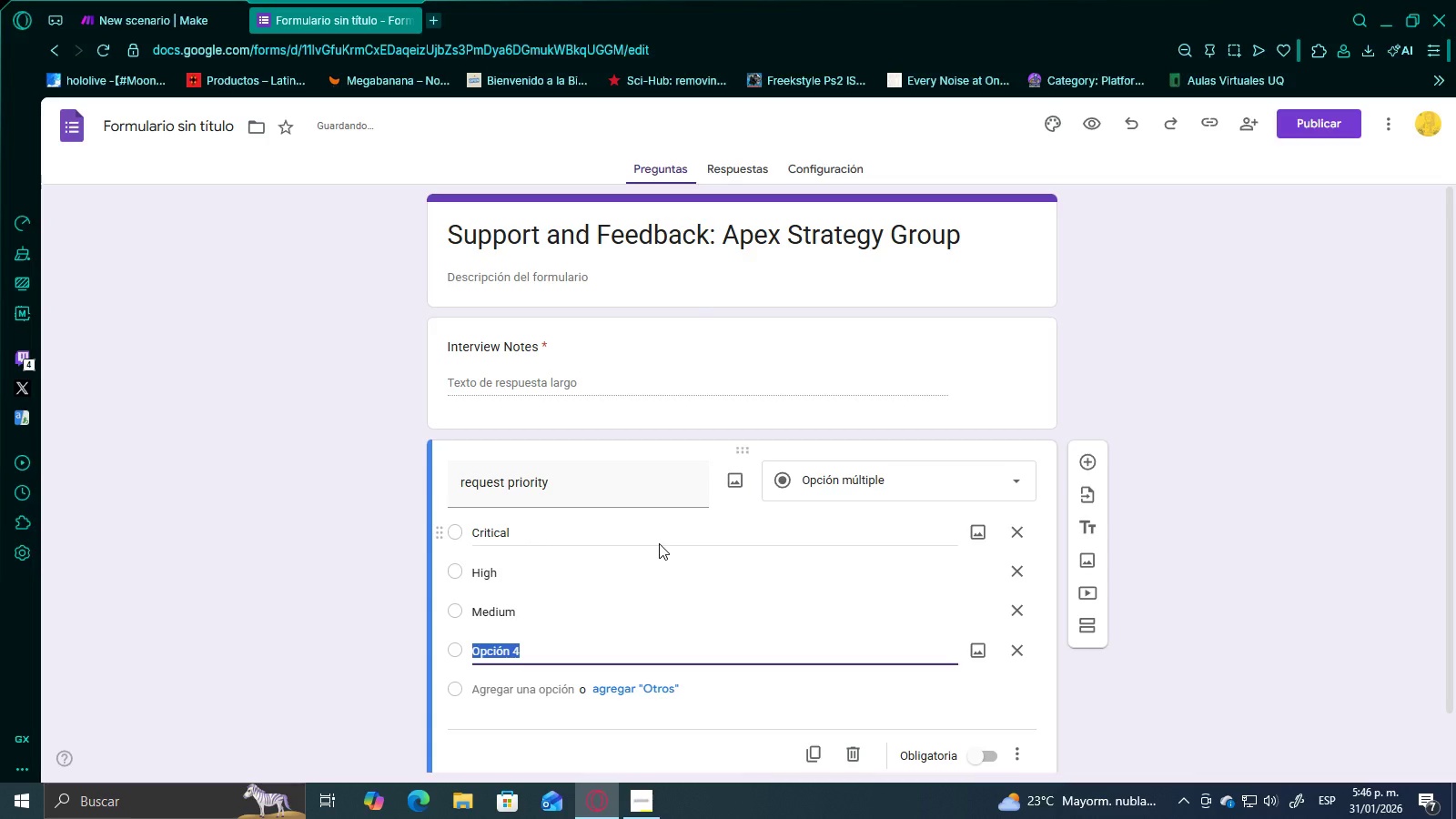 
type(Low)
 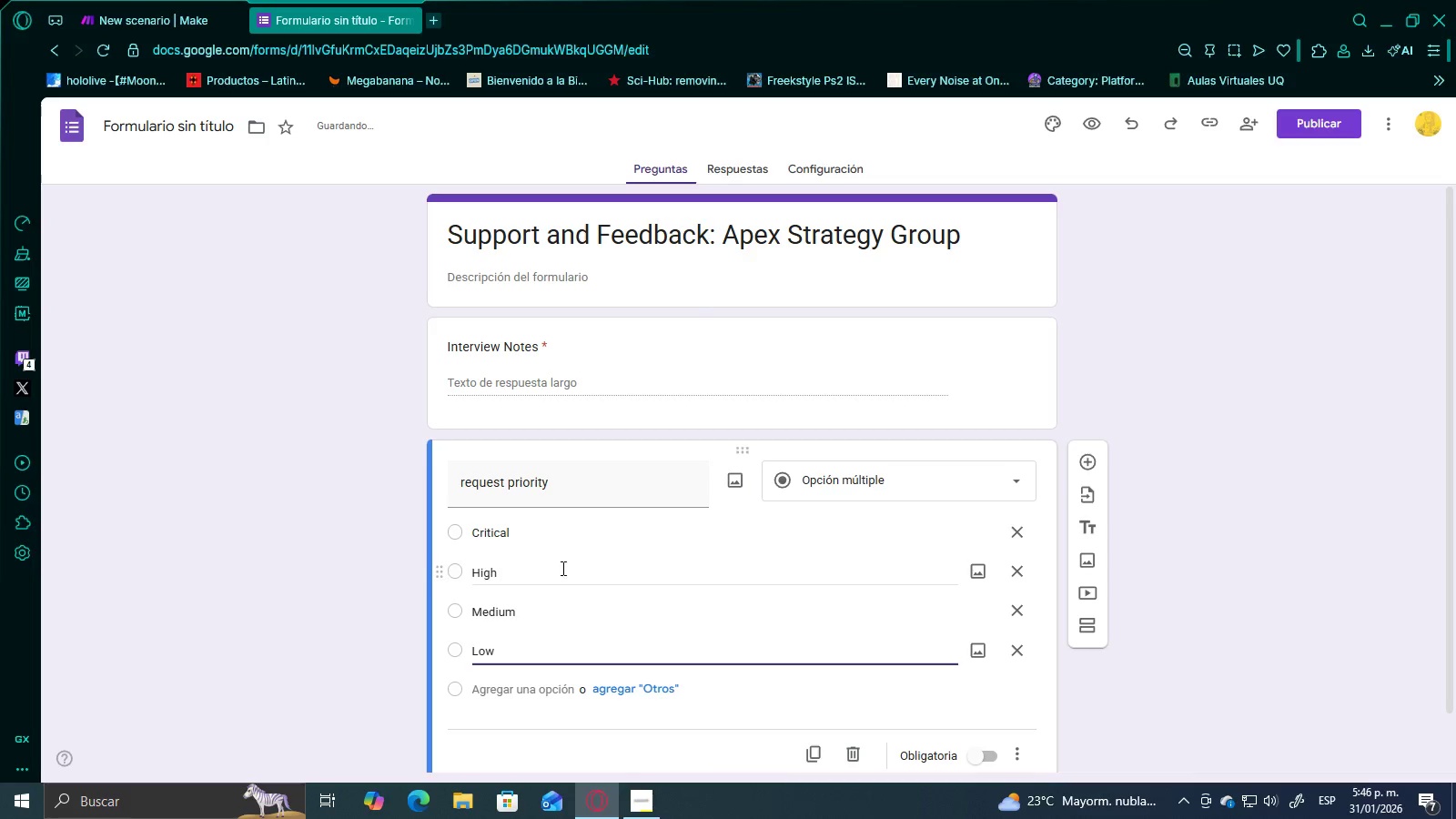 
left_click([285, 566])
 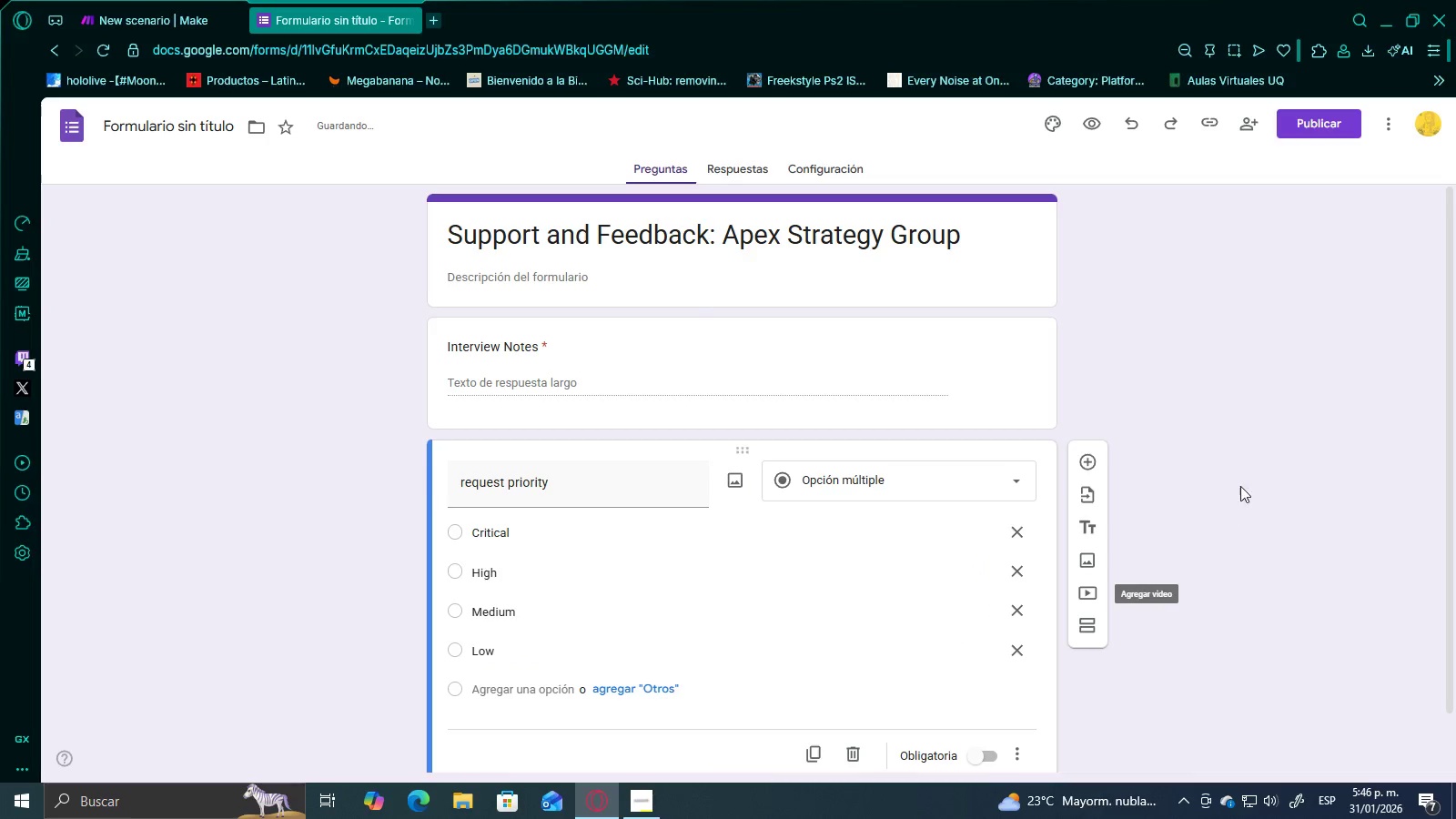 
scroll: coordinate [1191, 498], scroll_direction: down, amount: 3.0
 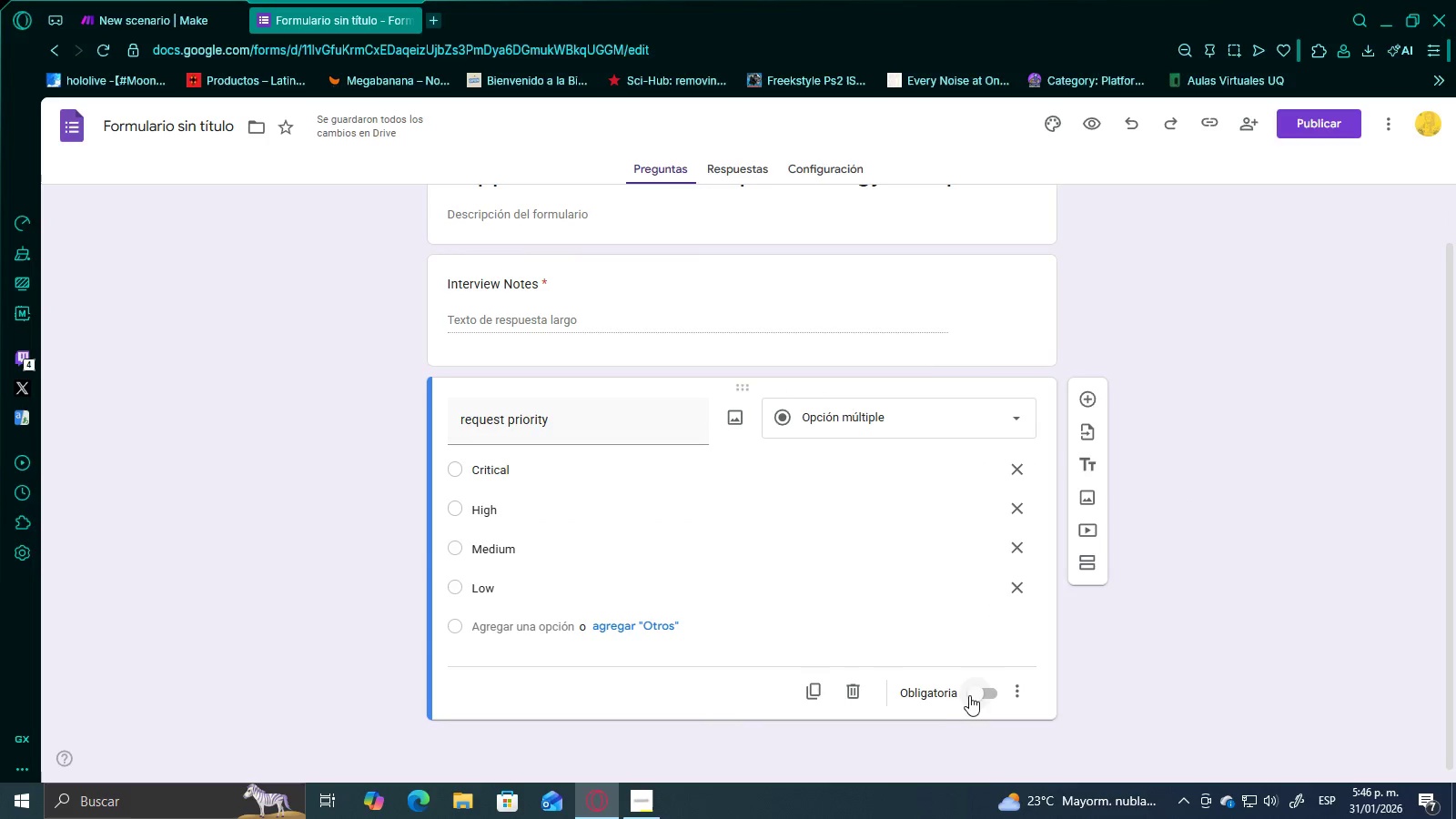 
double_click([1222, 484])
 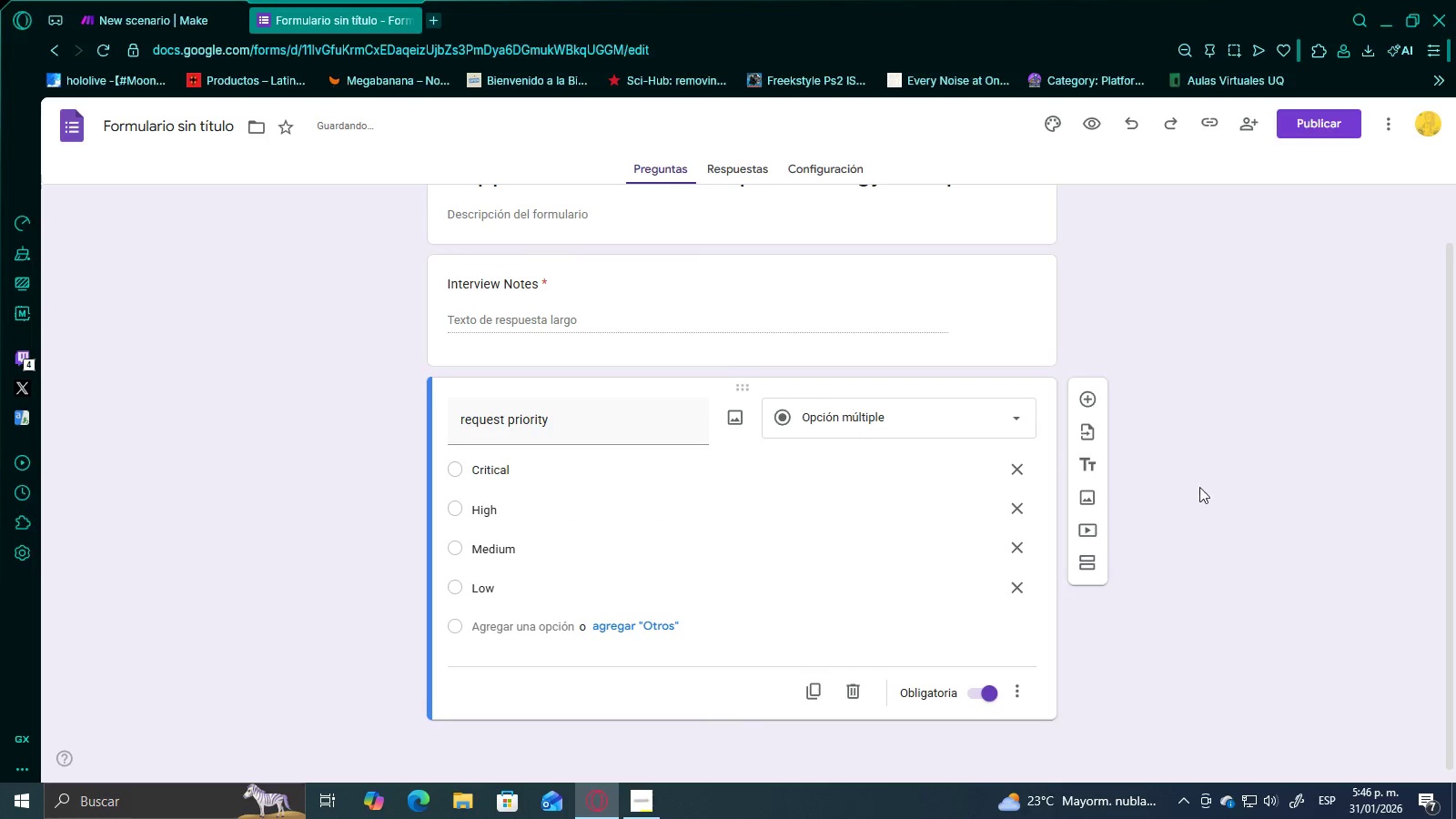 
scroll: coordinate [1072, 492], scroll_direction: up, amount: 4.0
 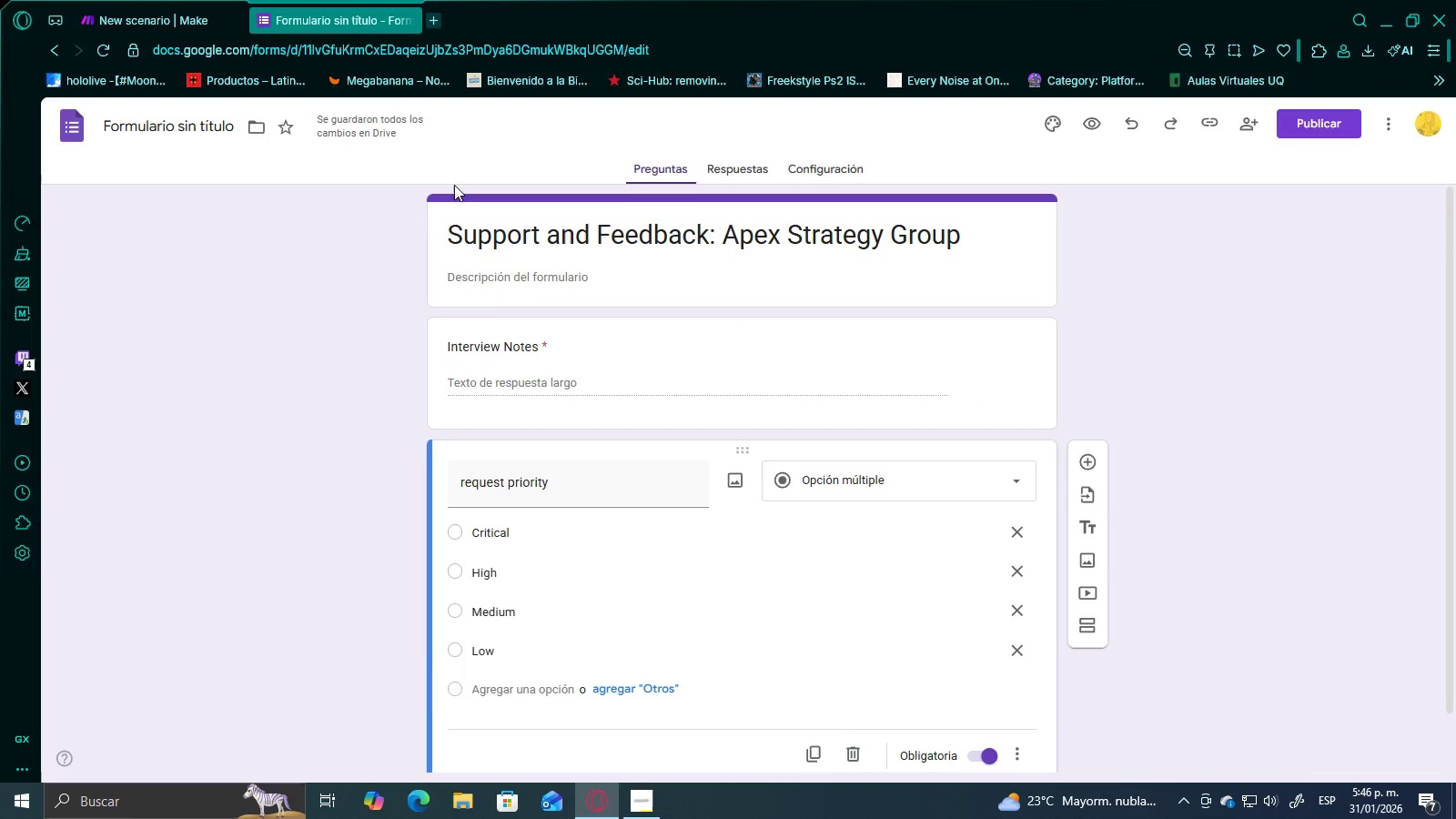 
left_click([159, 125])
 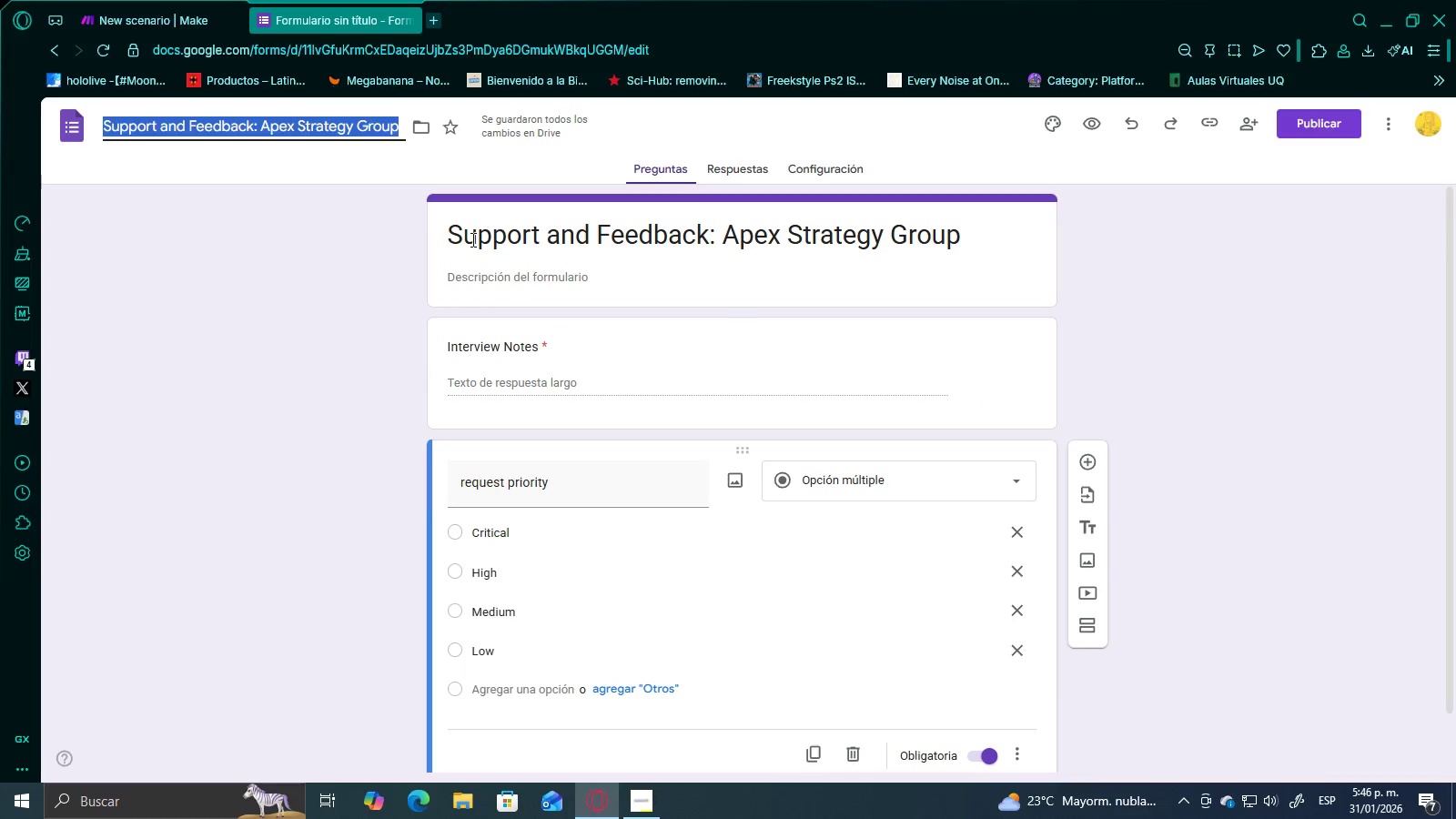 
left_click([250, 234])
 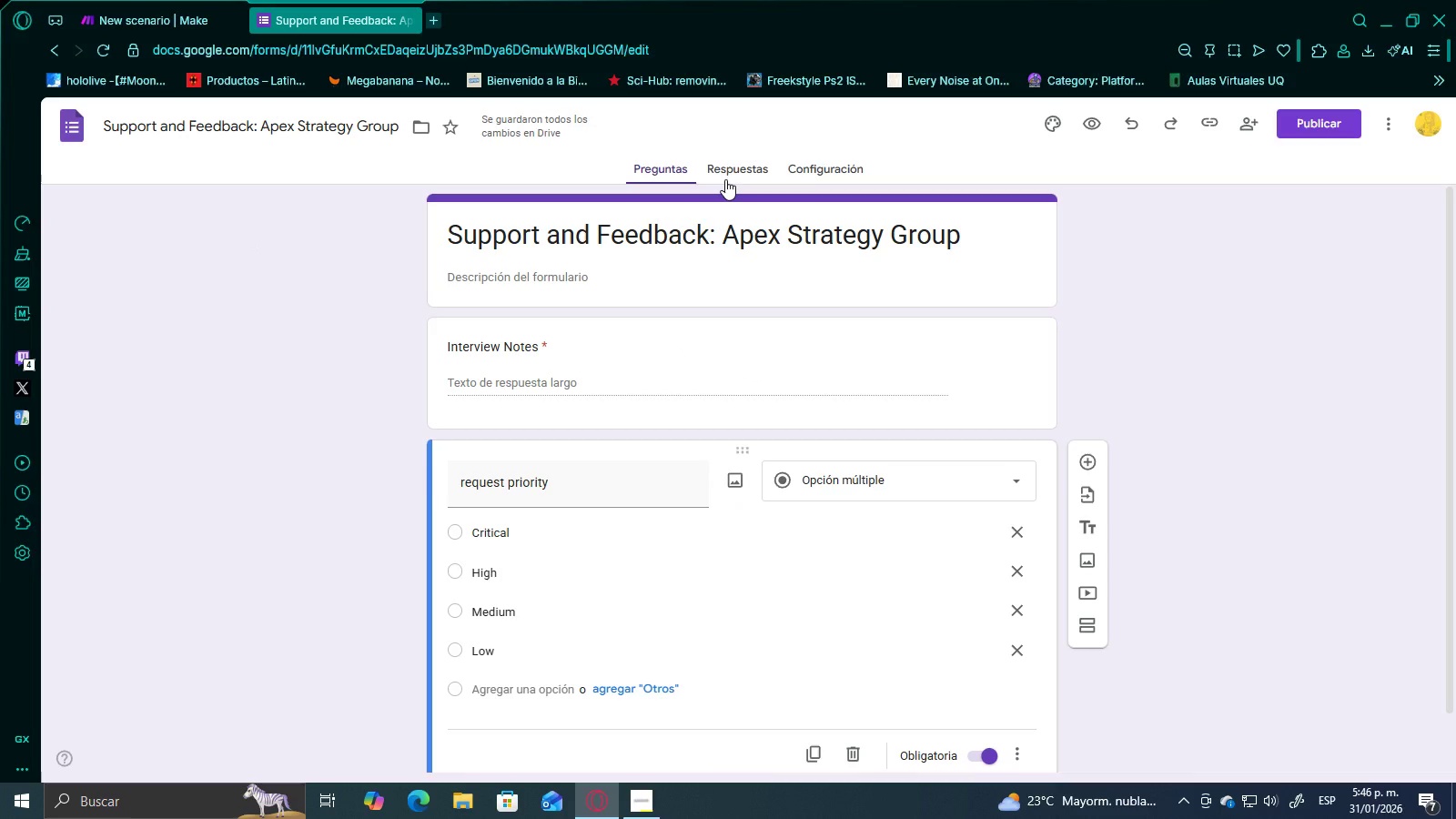 
scroll: coordinate [742, 327], scroll_direction: down, amount: 2.0
 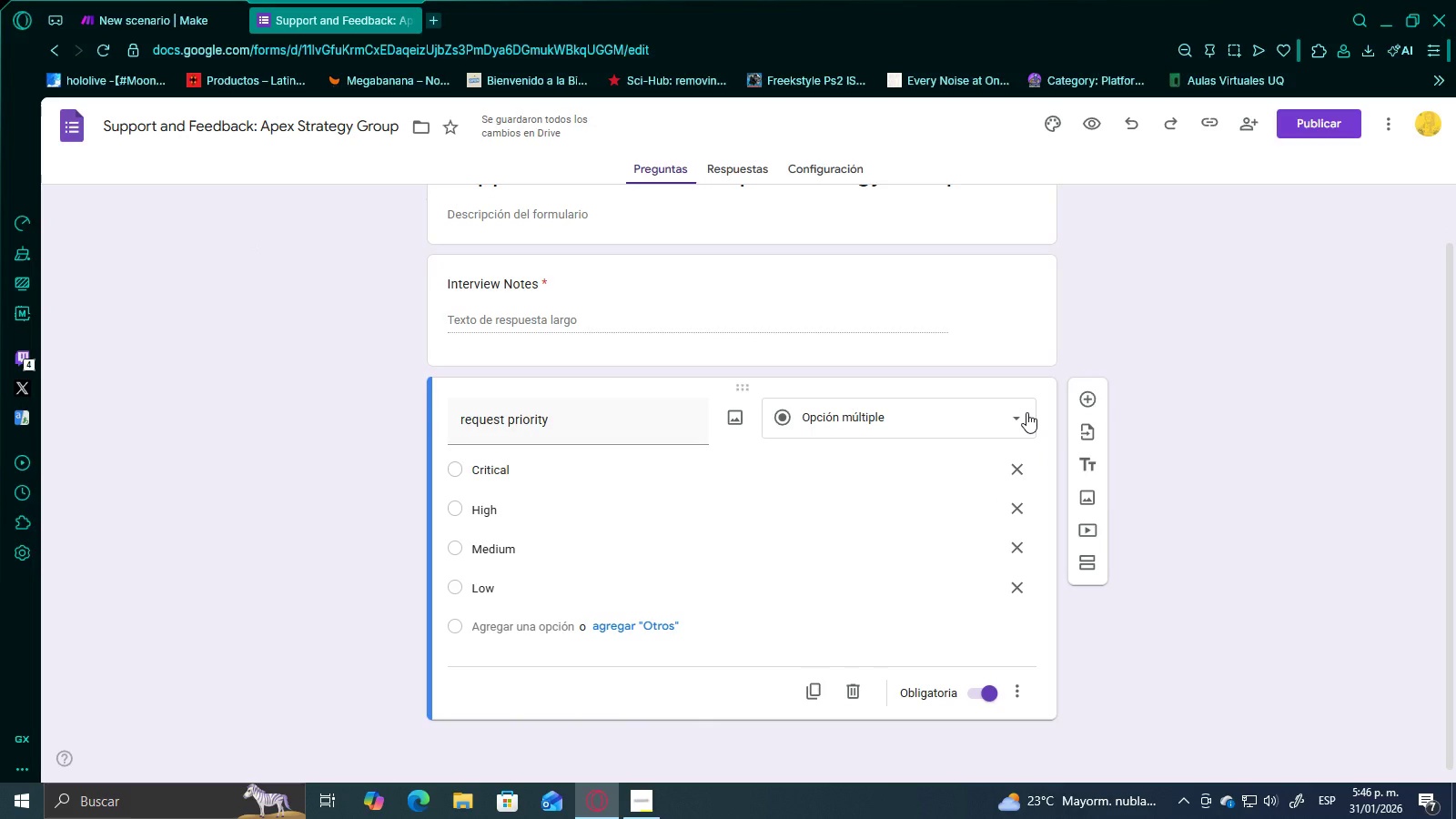 
scroll: coordinate [1011, 401], scroll_direction: up, amount: 2.0
 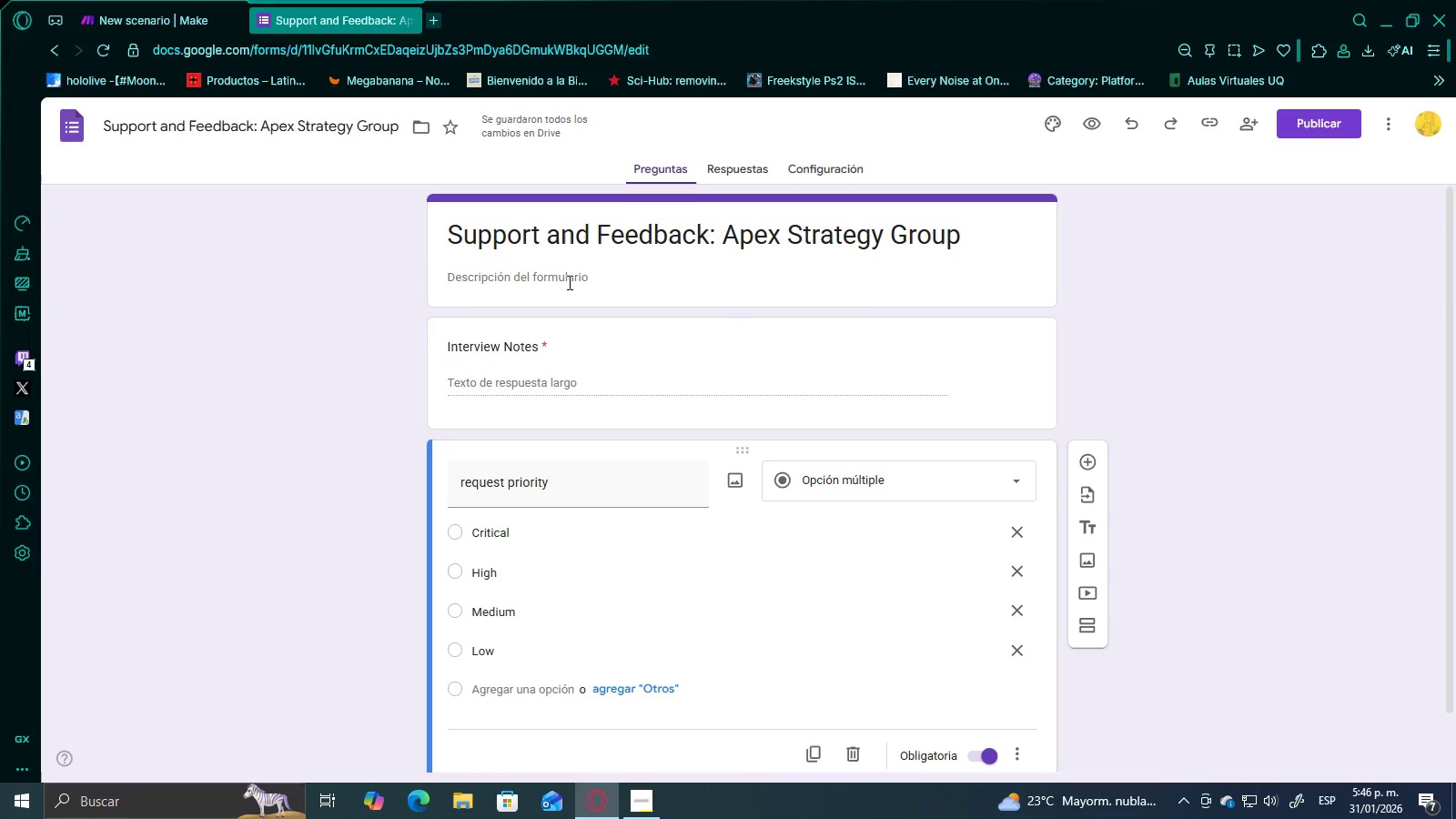 
wait(8.12)
 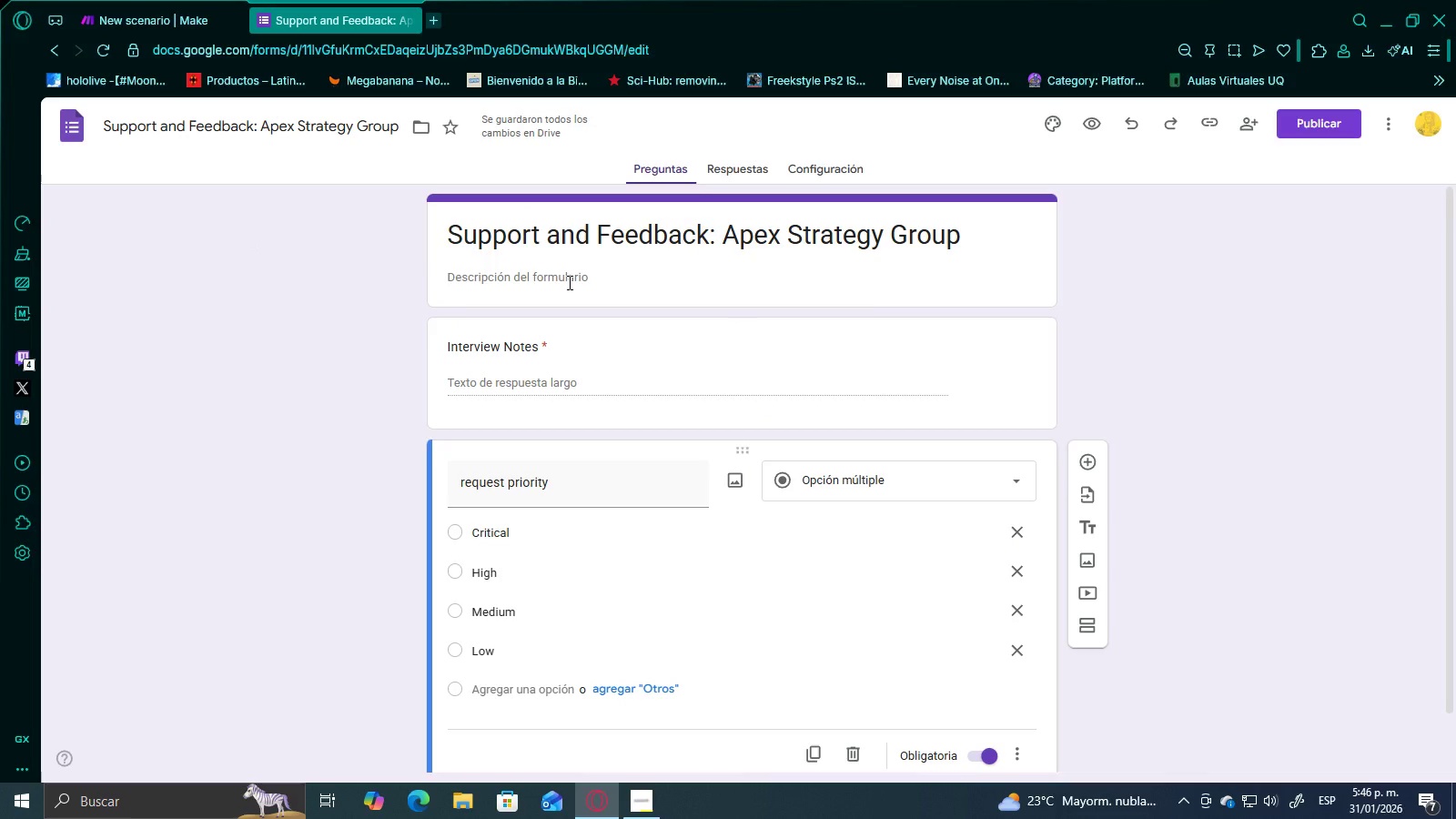 
double_click([578, 262])